 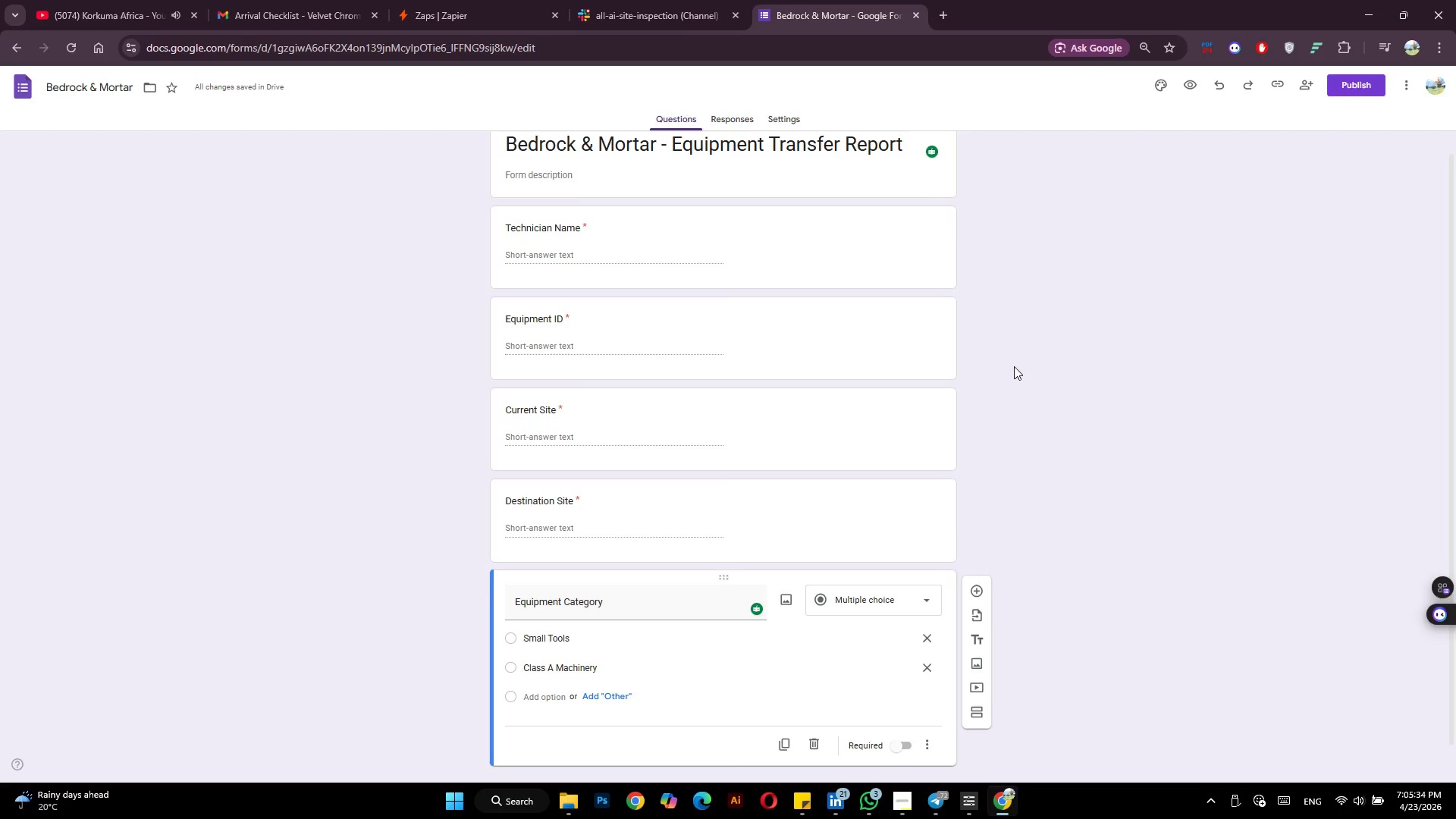 
left_click([728, 121])
 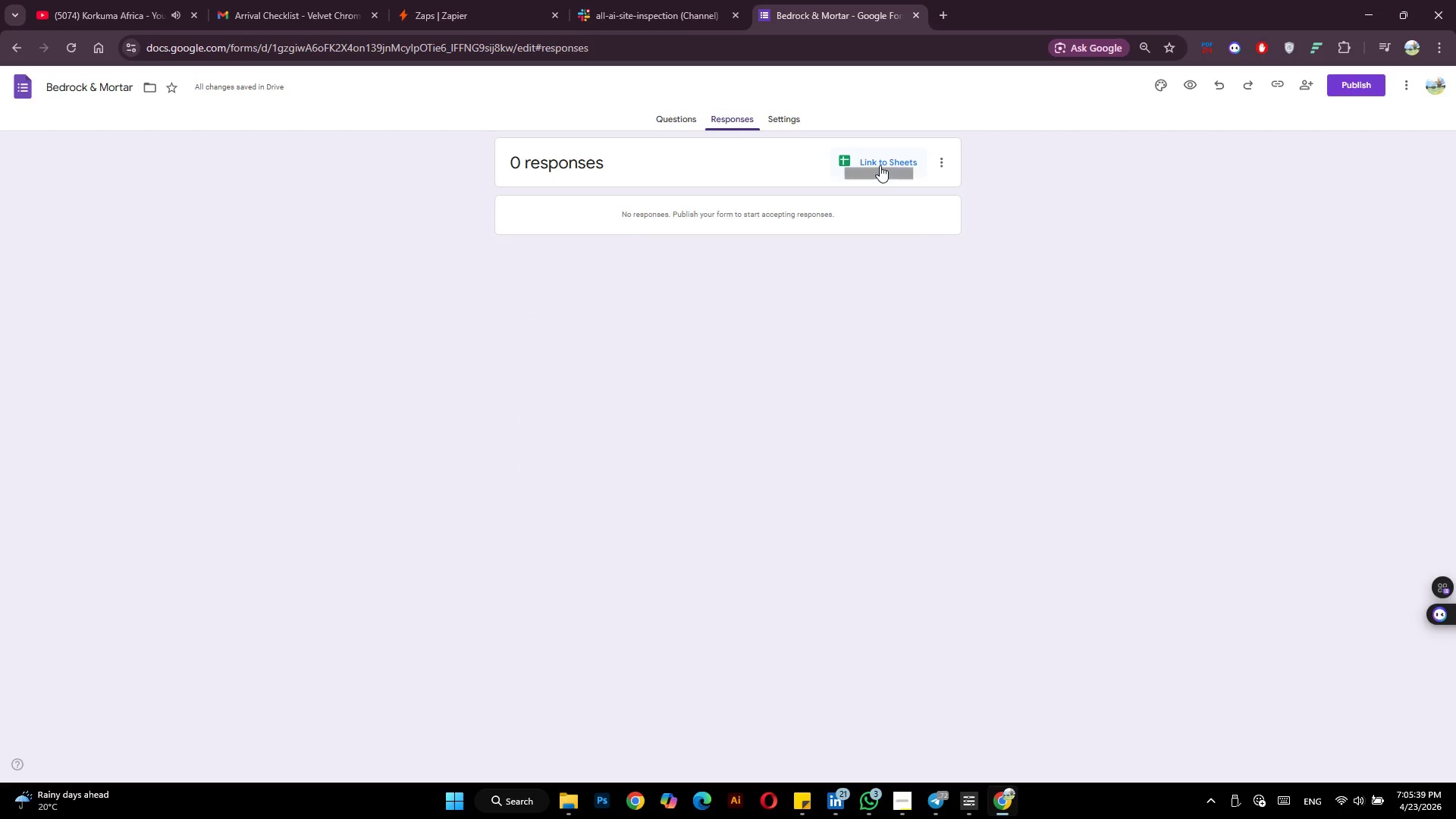 
left_click([880, 165])
 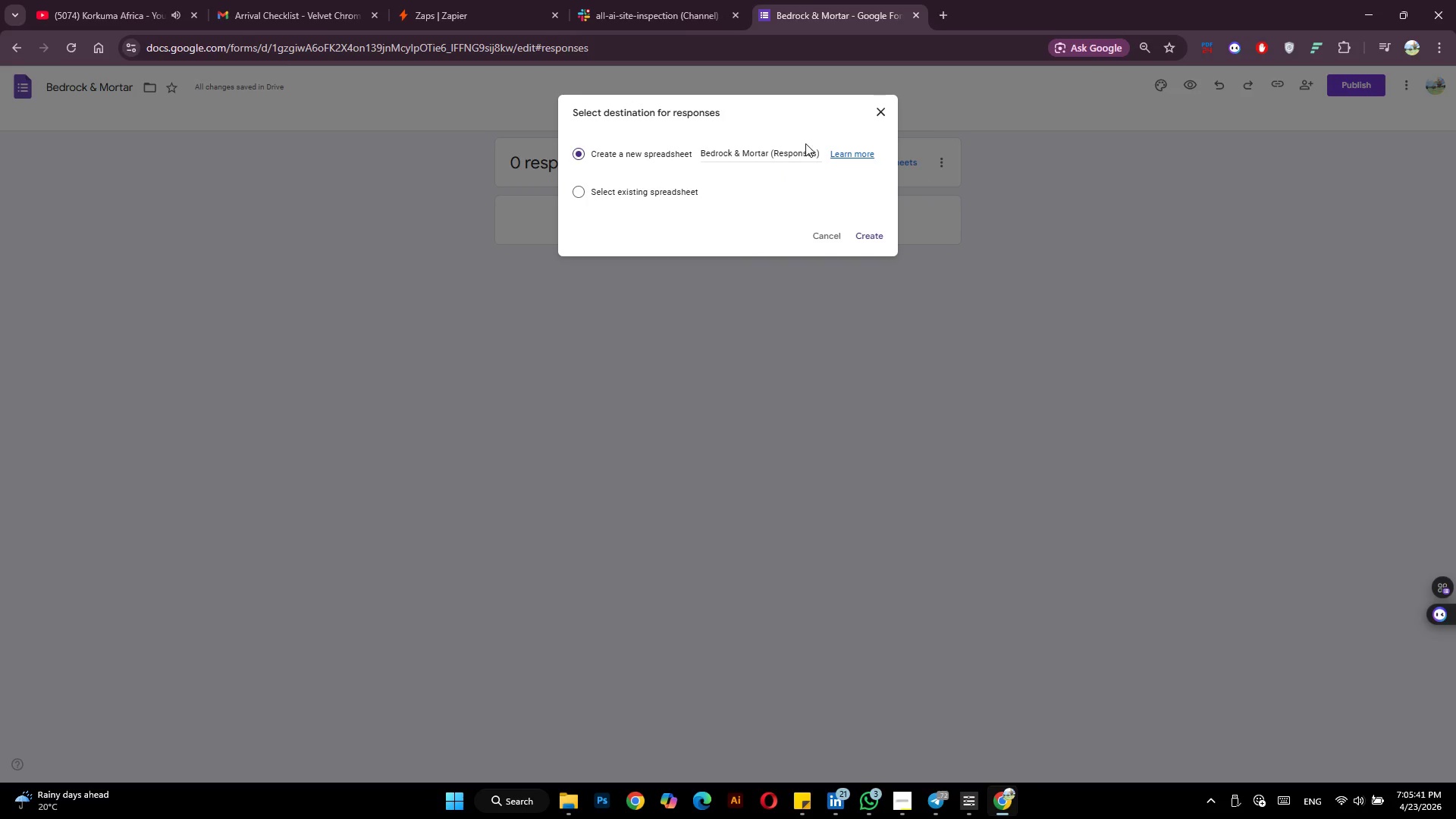 
left_click([817, 153])
 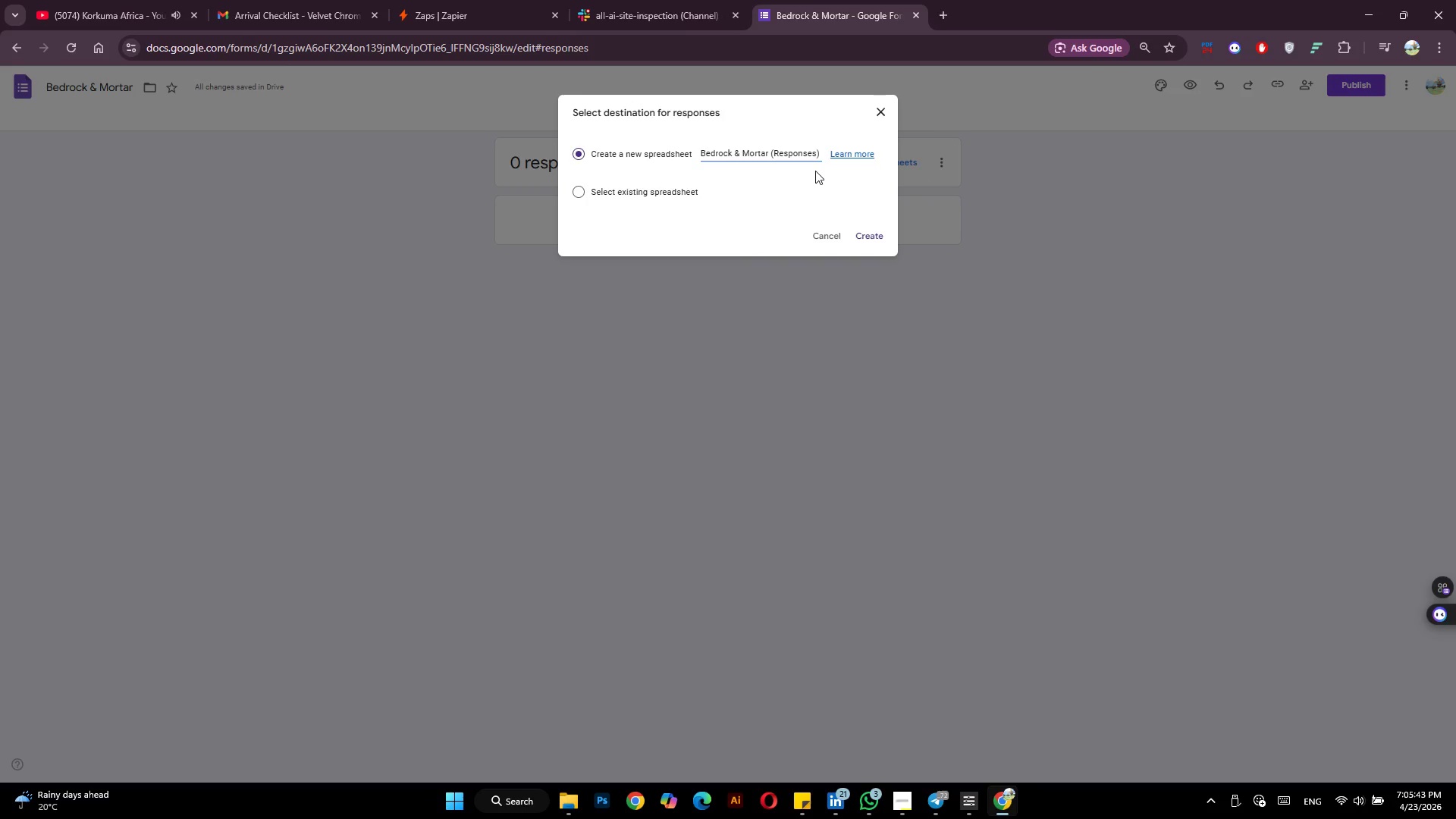 
key(ArrowRight)
 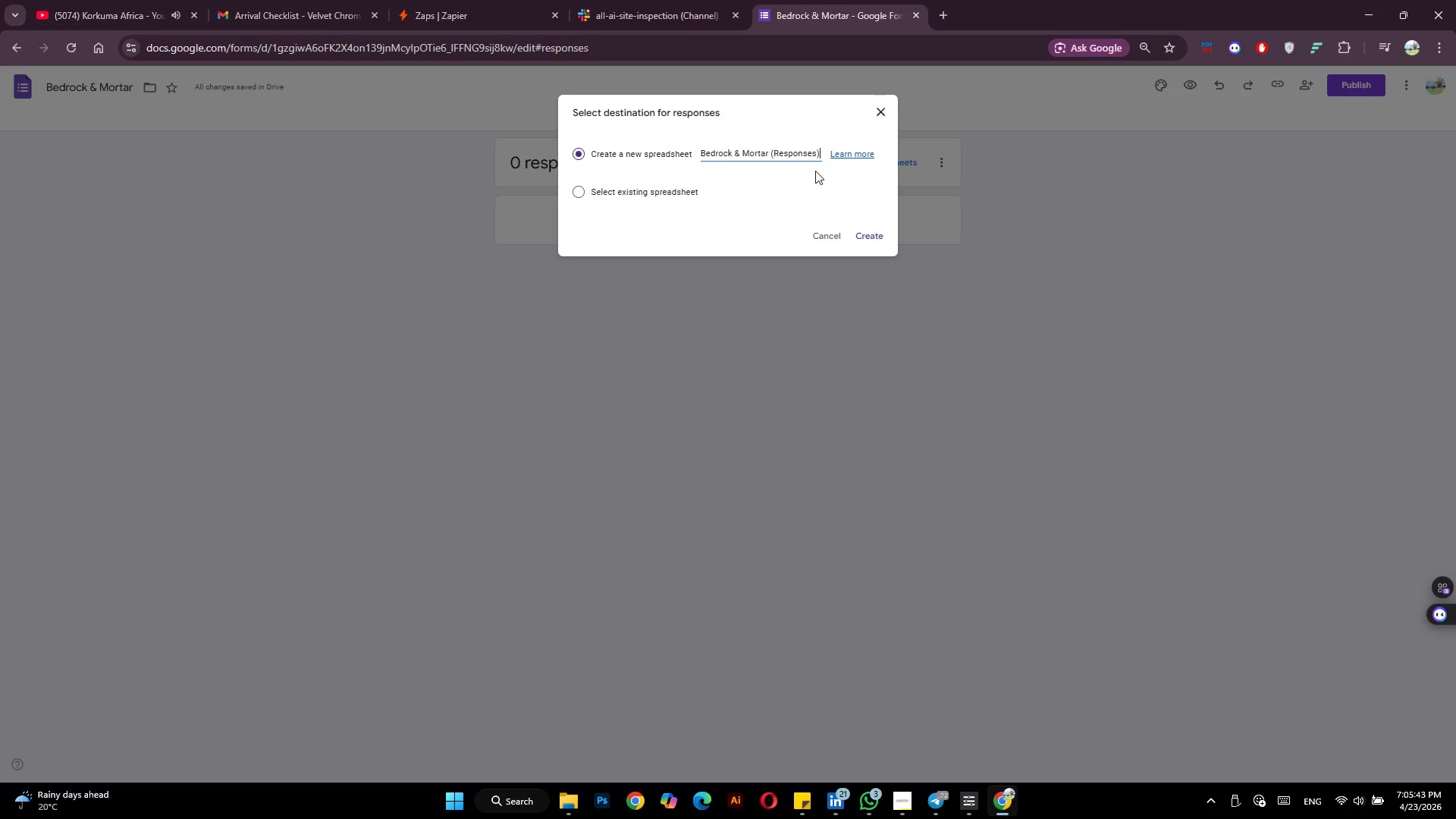 
key(Backspace)
 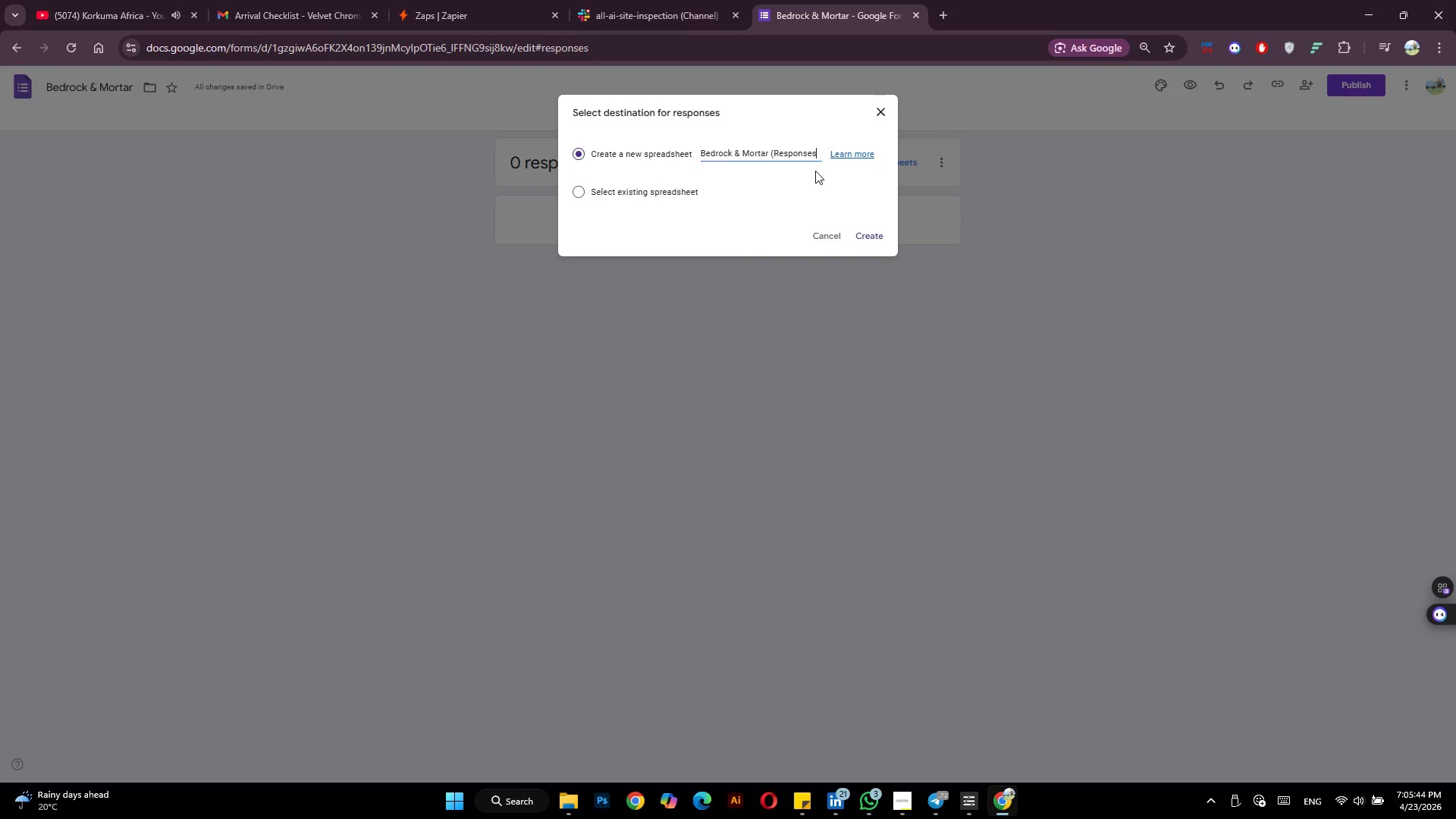 
key(Backspace)
 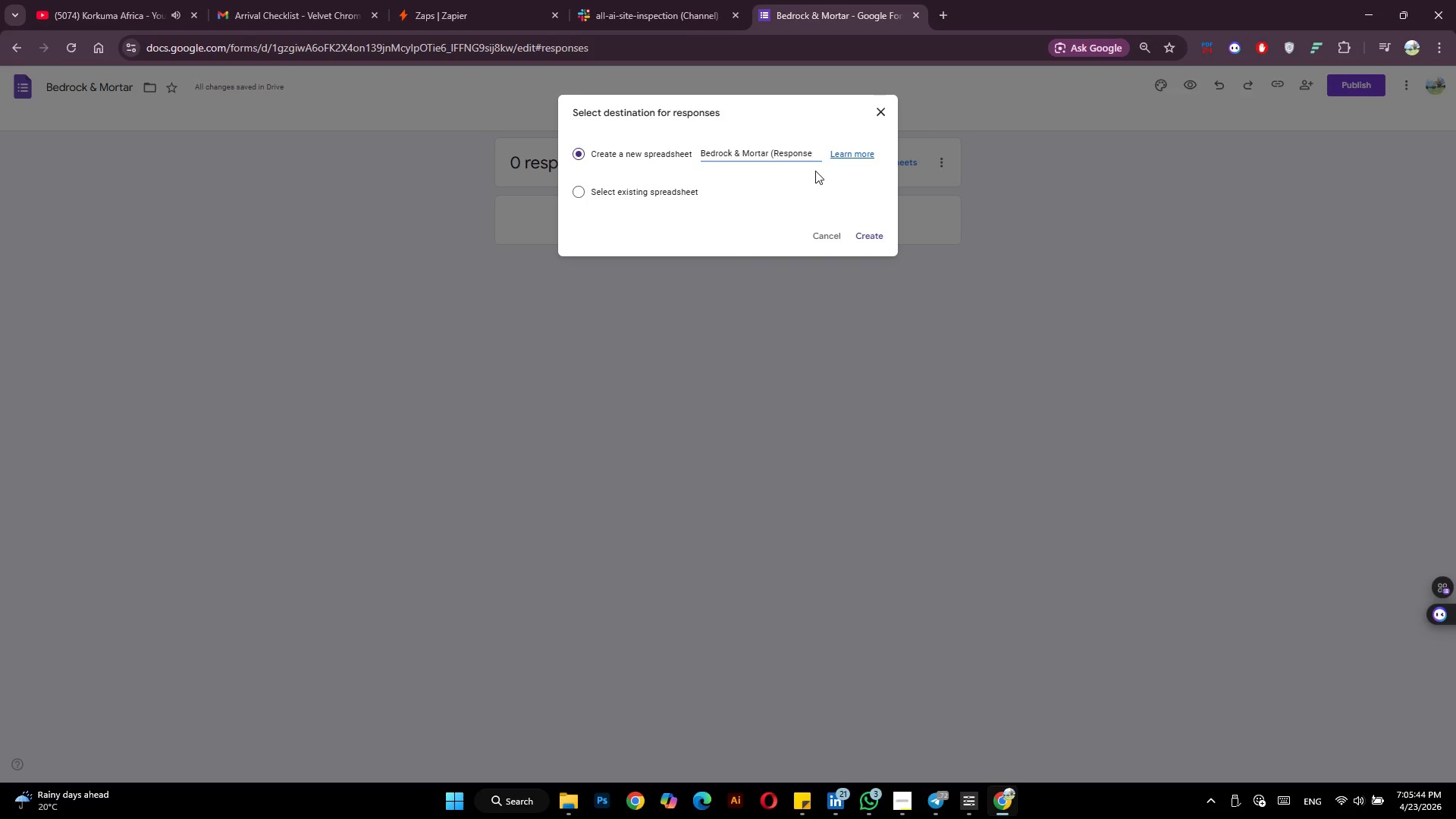 
key(Backspace)
 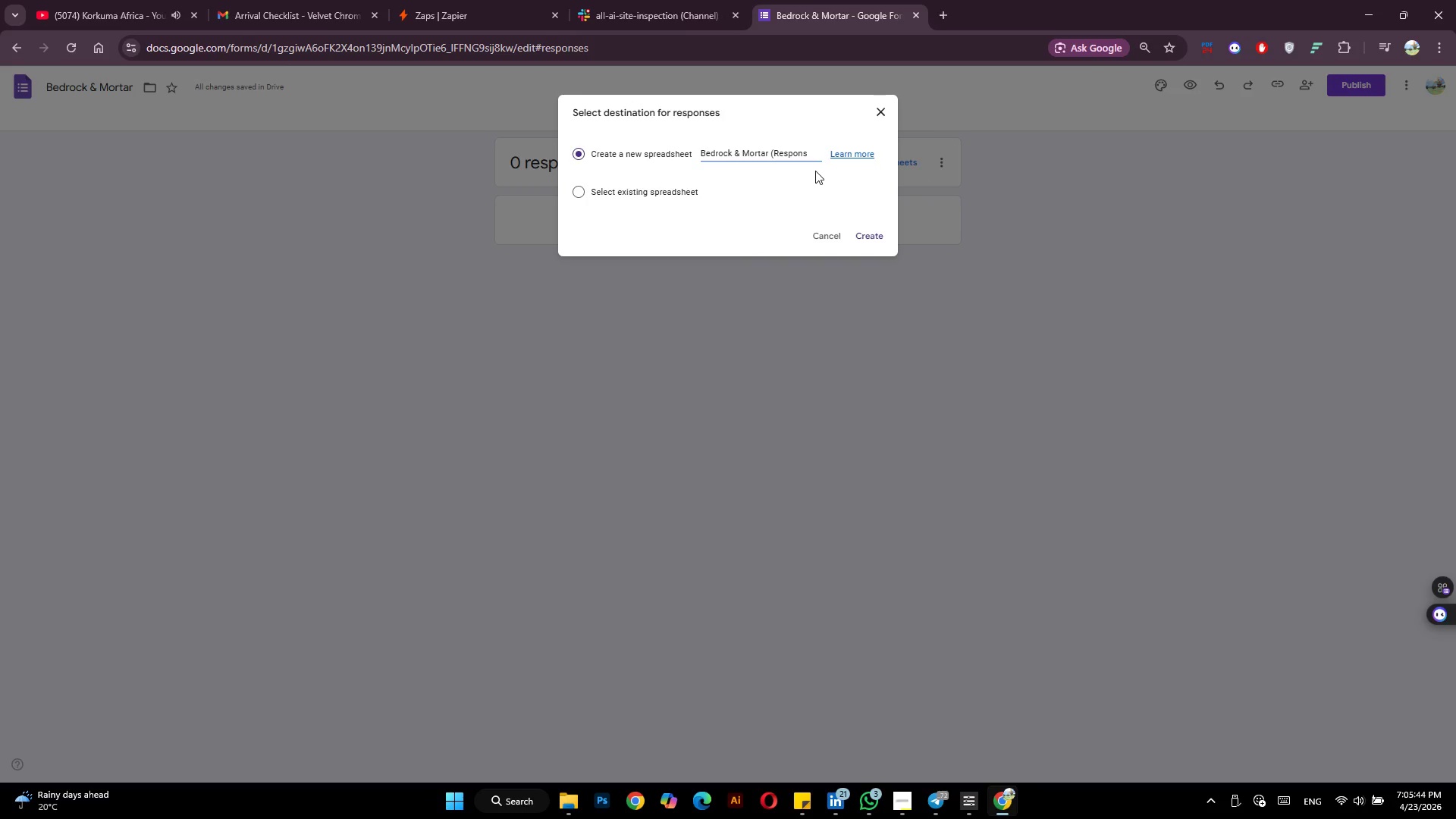 
key(Backspace)
 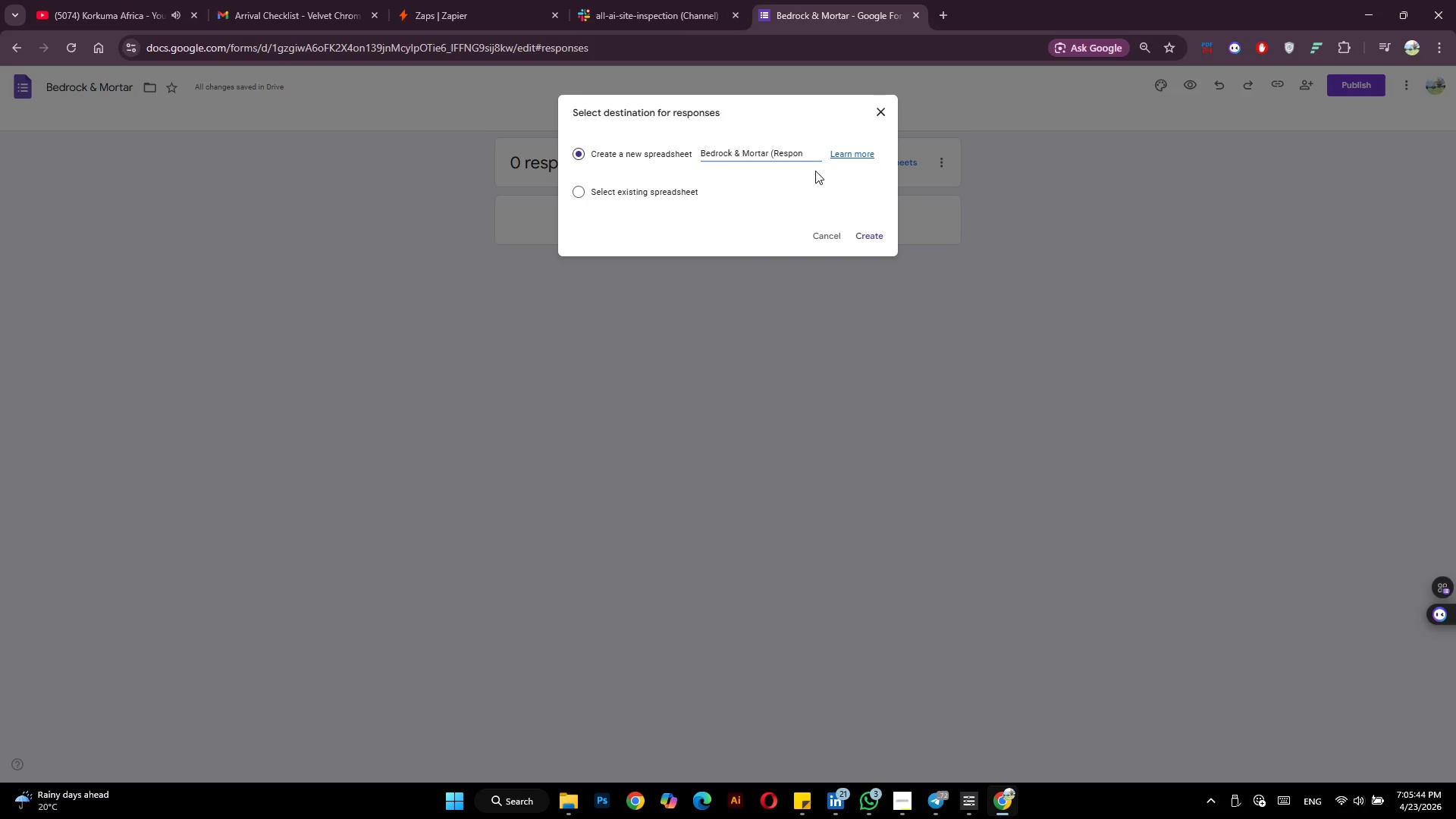 
key(Backspace)
 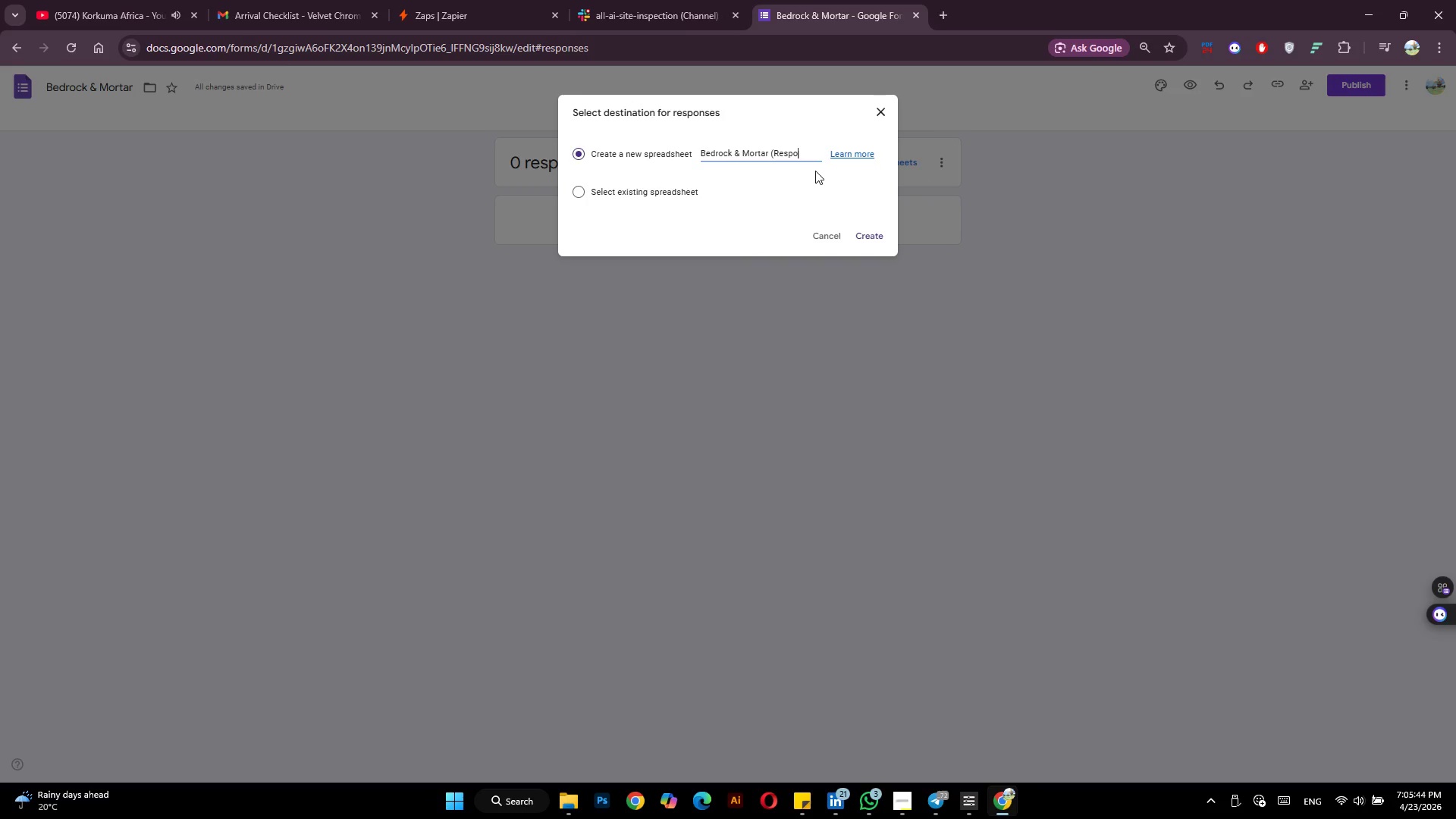 
key(Backspace)
 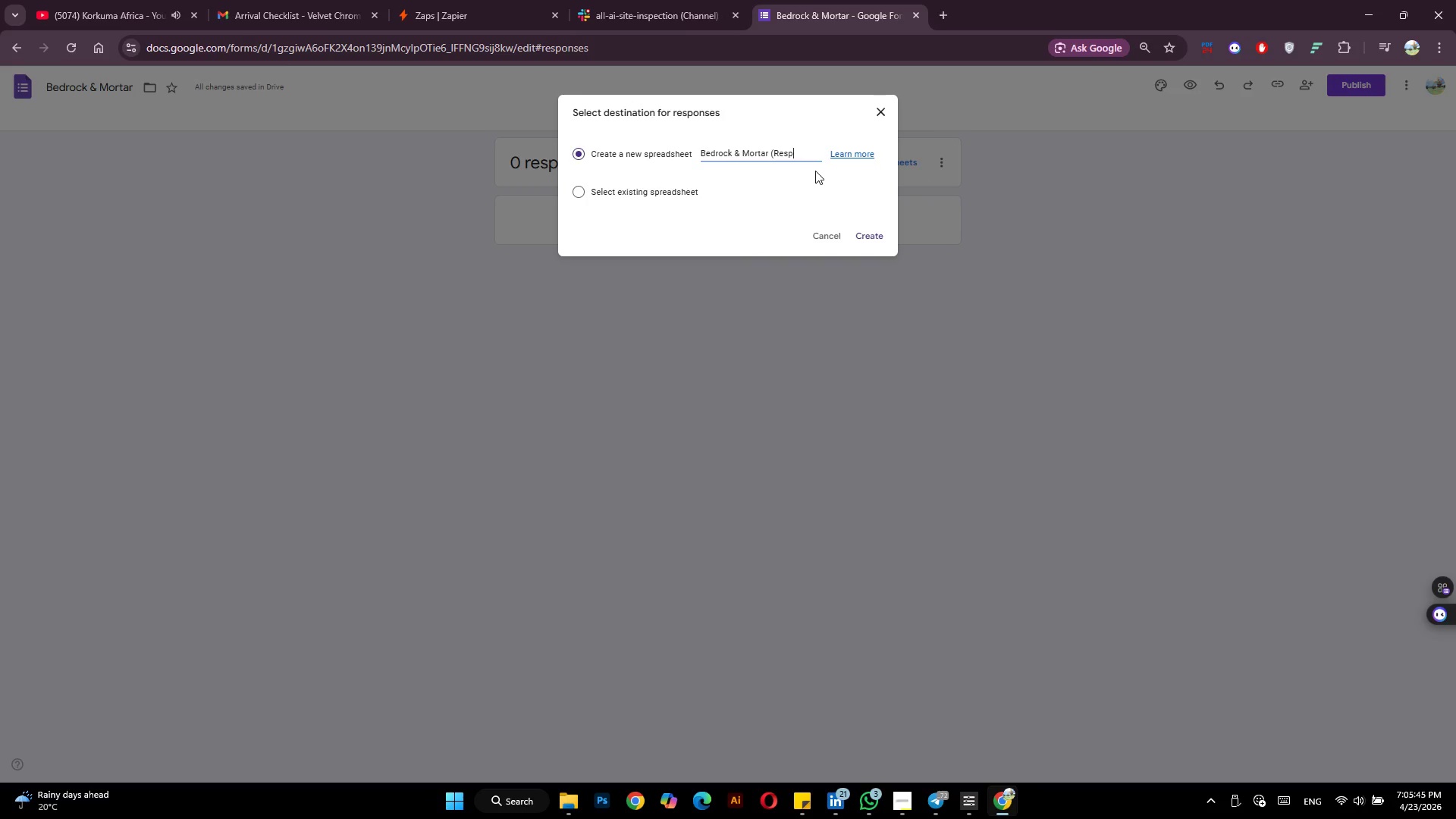 
key(Backspace)
 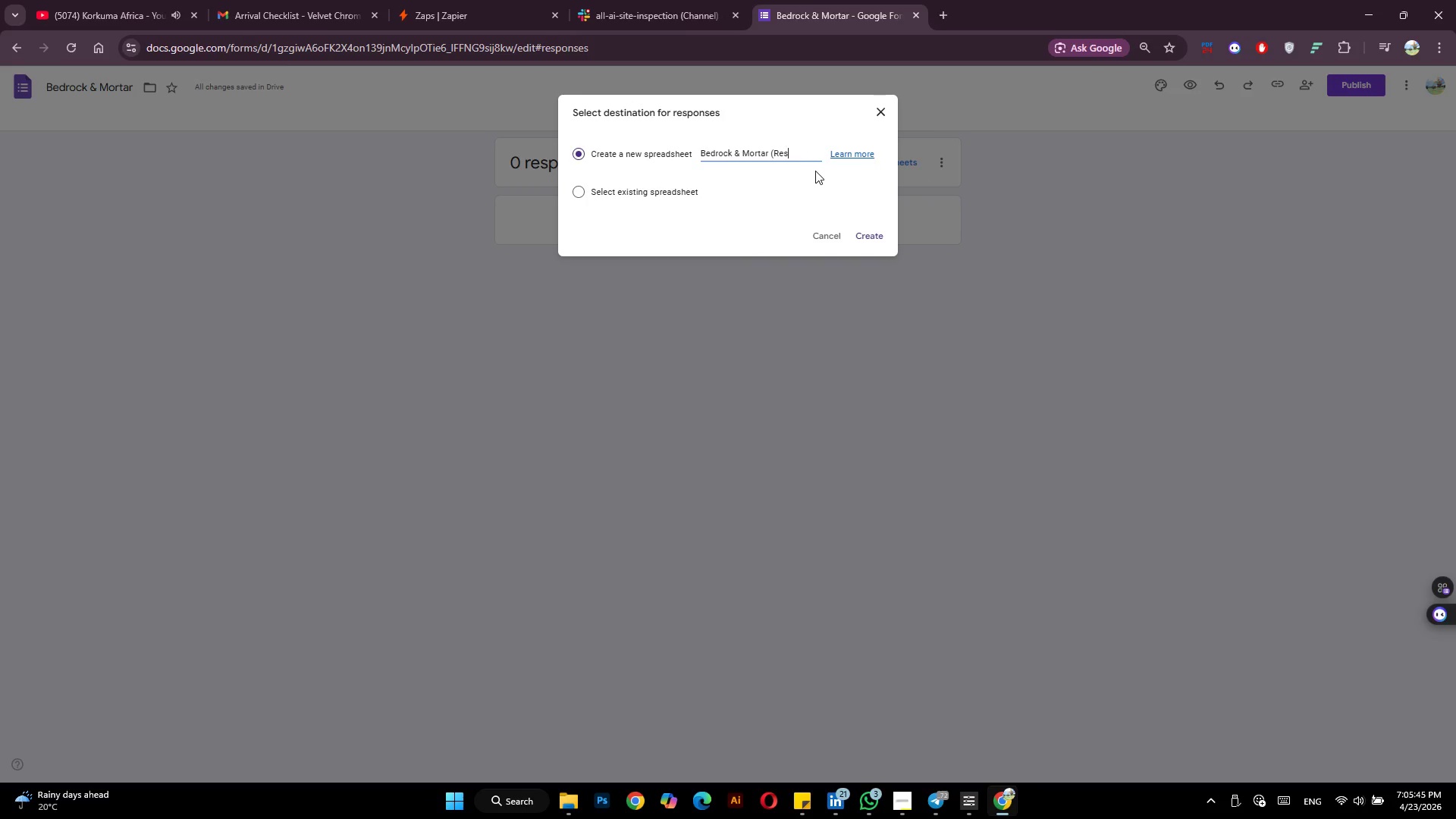 
key(Backspace)
 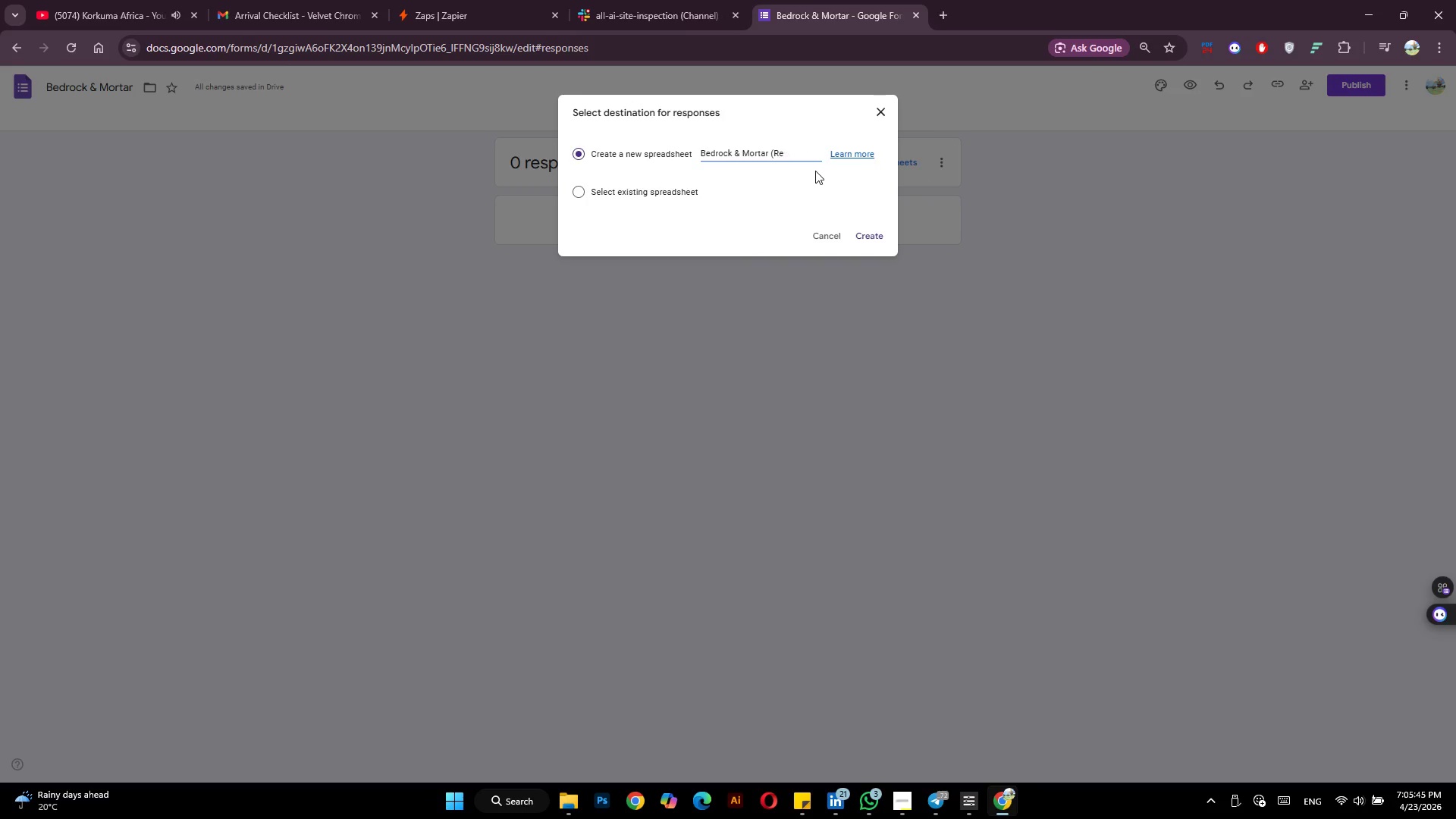 
key(Backspace)
 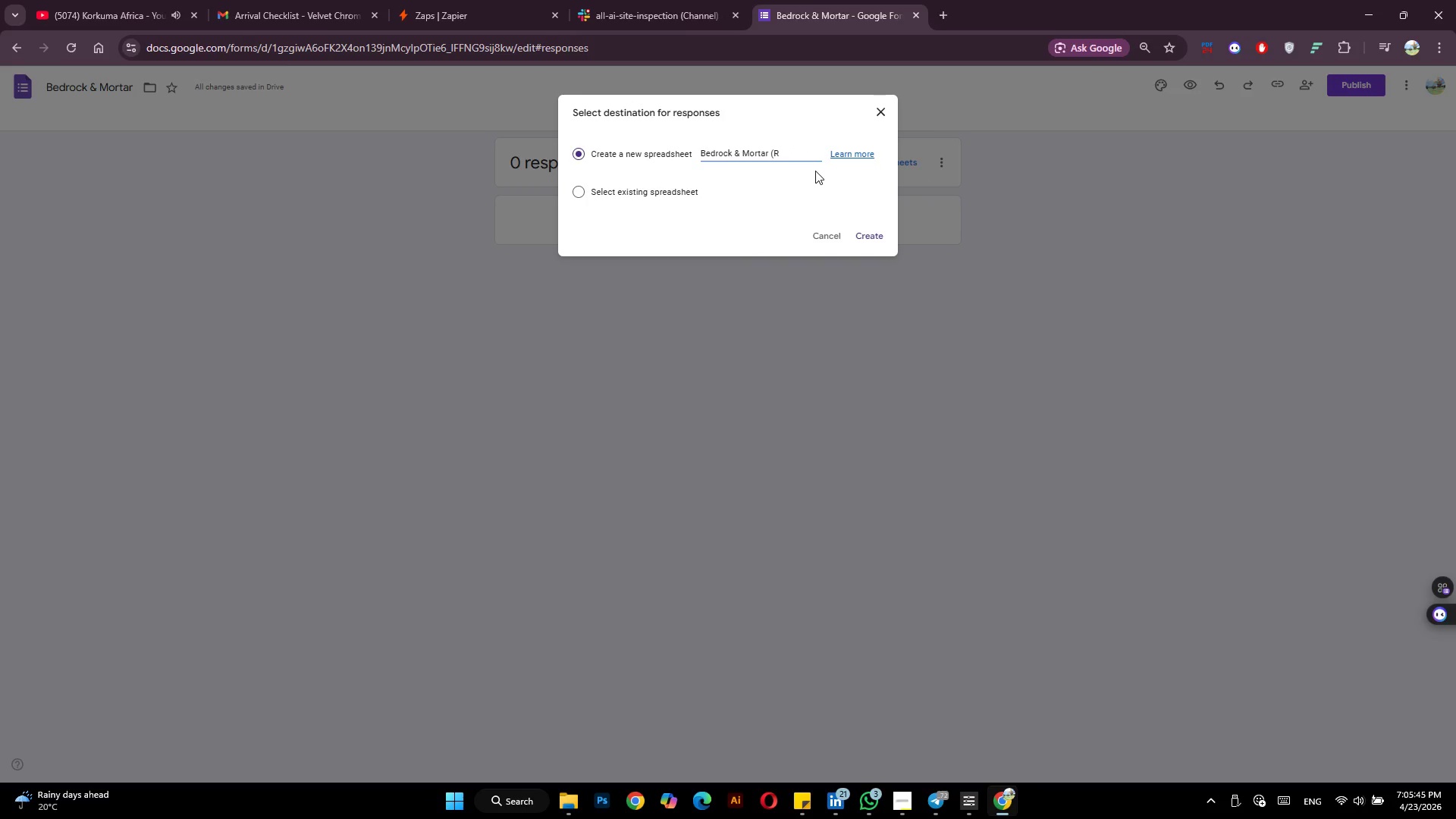 
key(Backspace)
 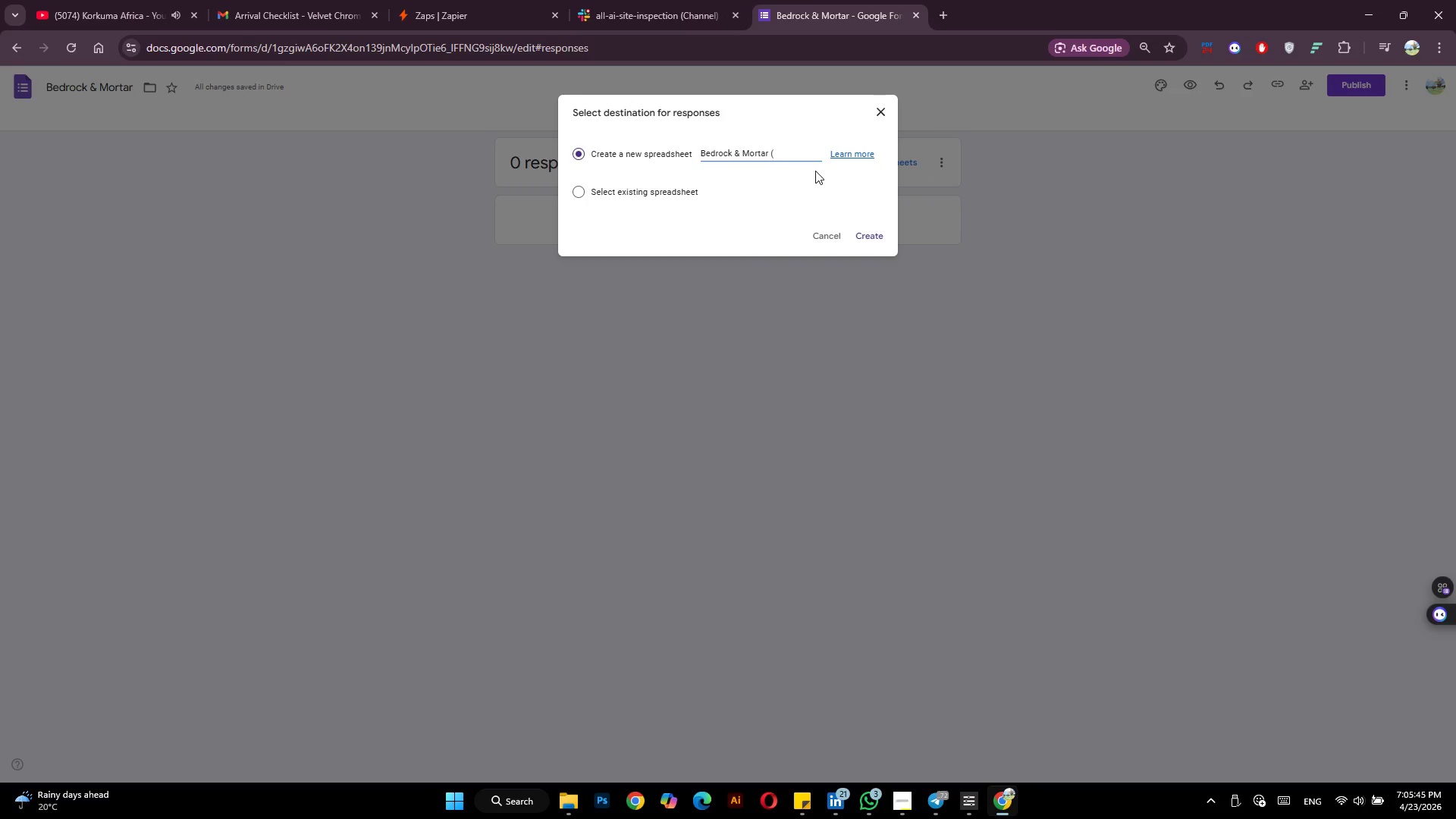 
key(Backspace)
 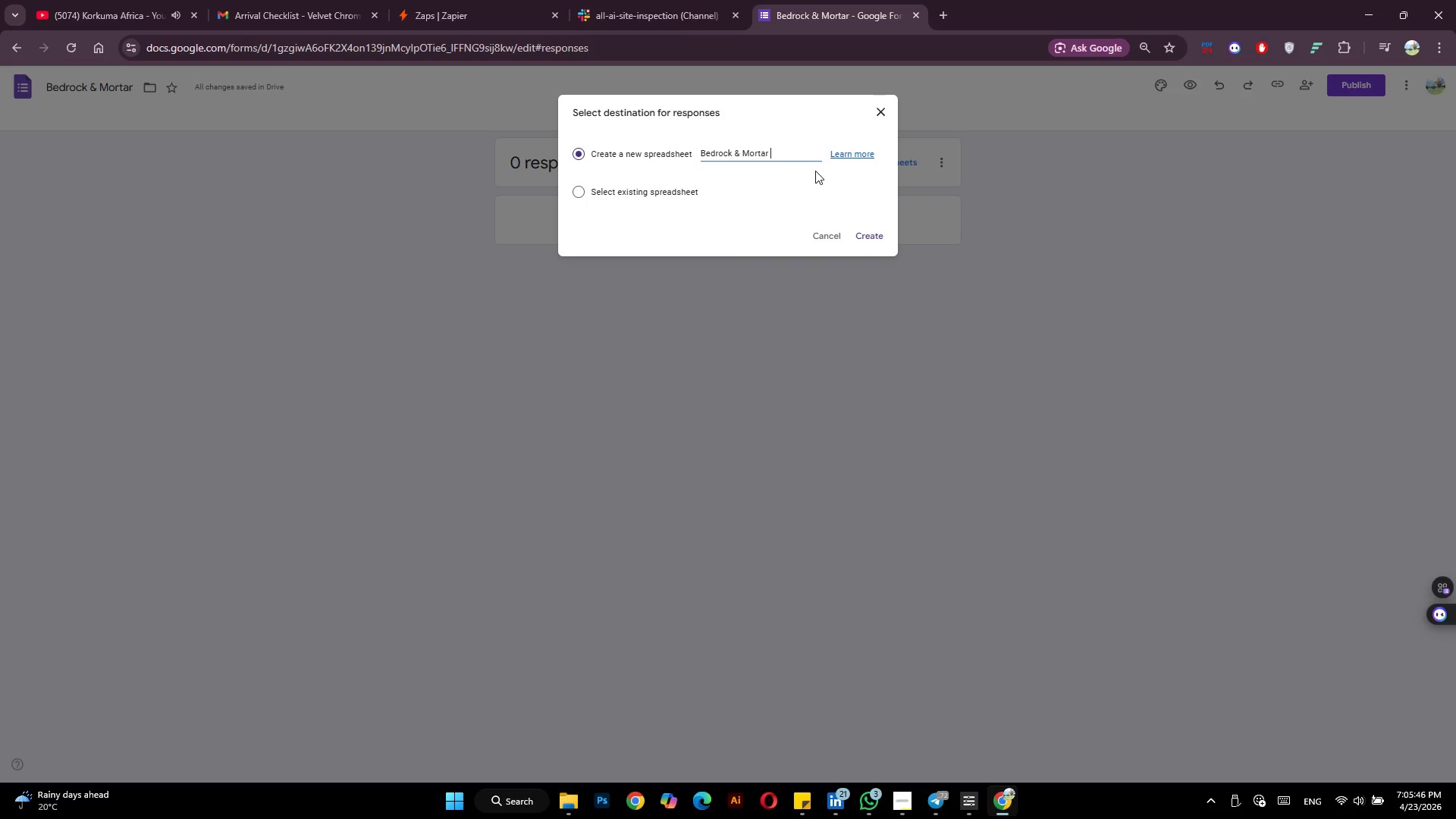 
key(Backspace)
 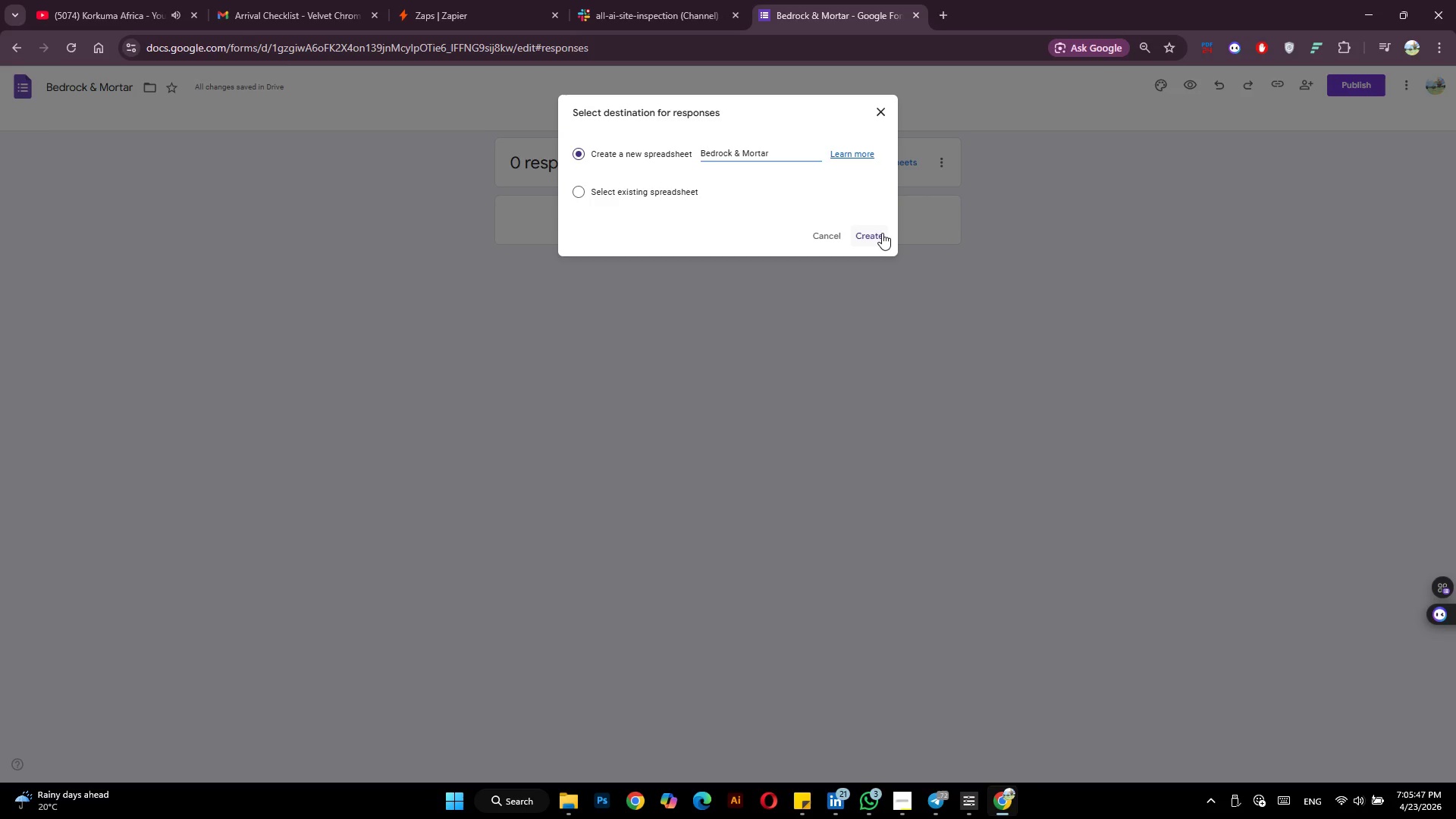 
left_click([882, 233])
 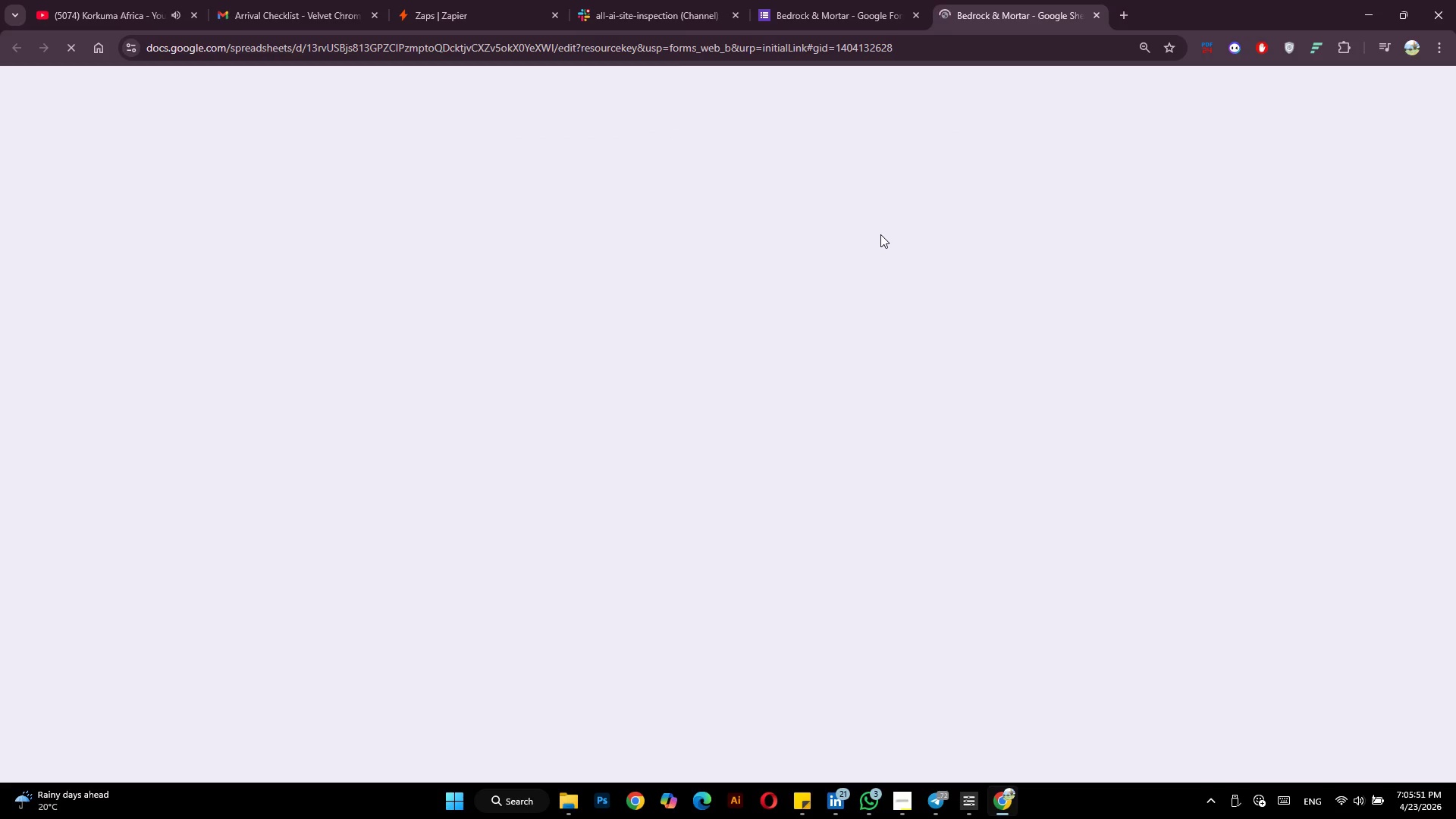 
wait(8.0)
 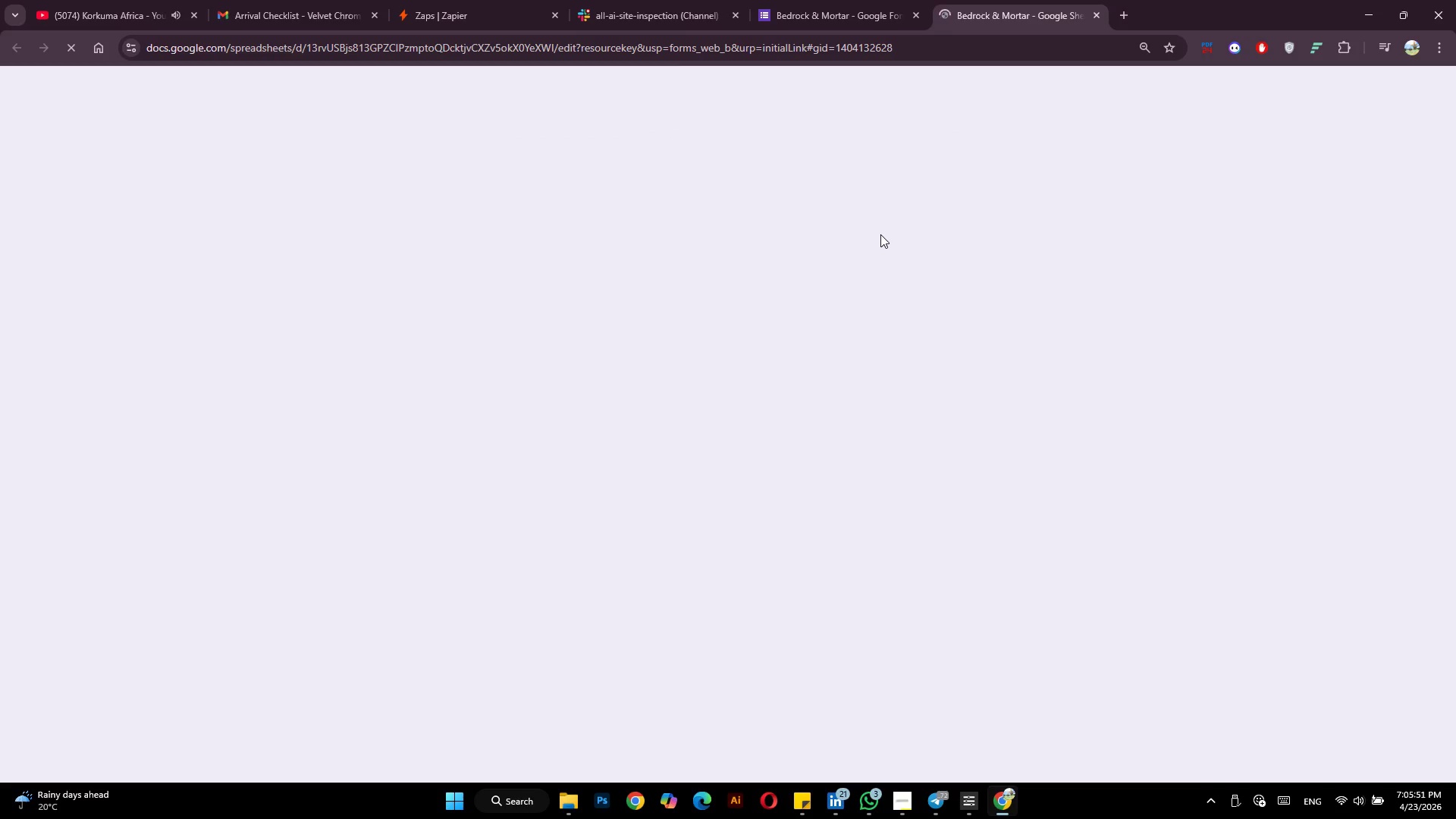 
left_click([828, 0])
 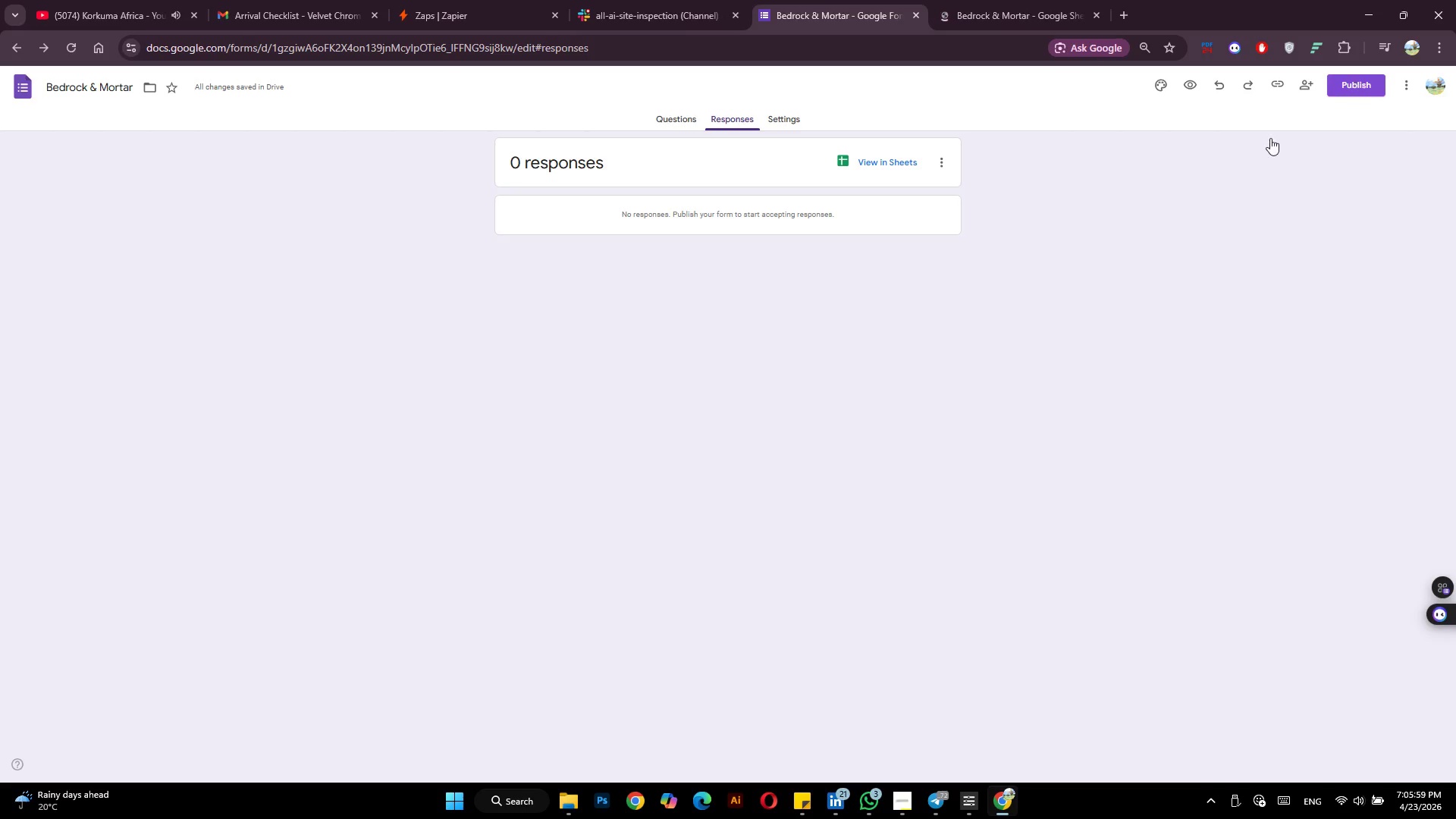 
left_click([422, 0])
 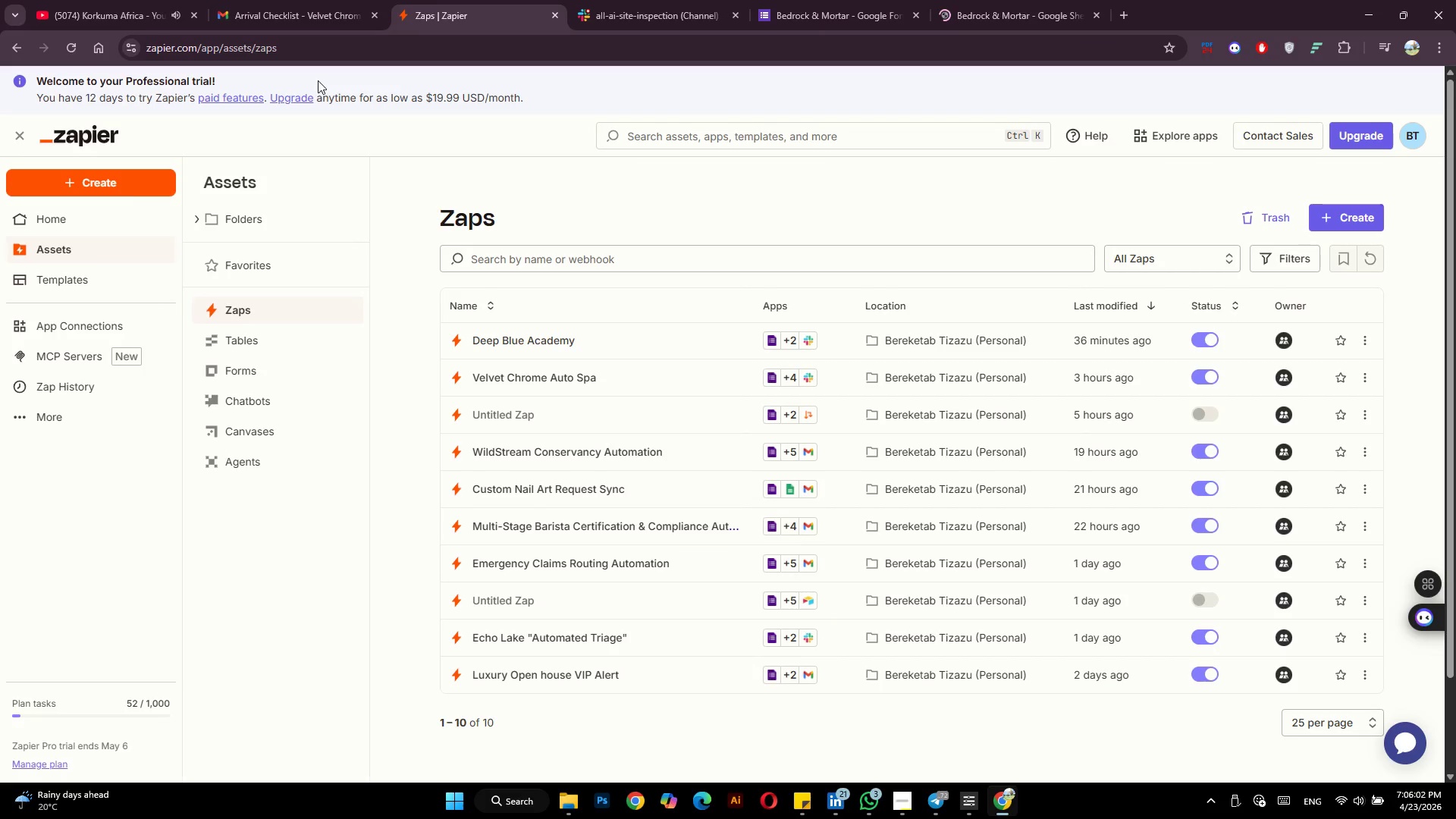 
left_click([130, 190])
 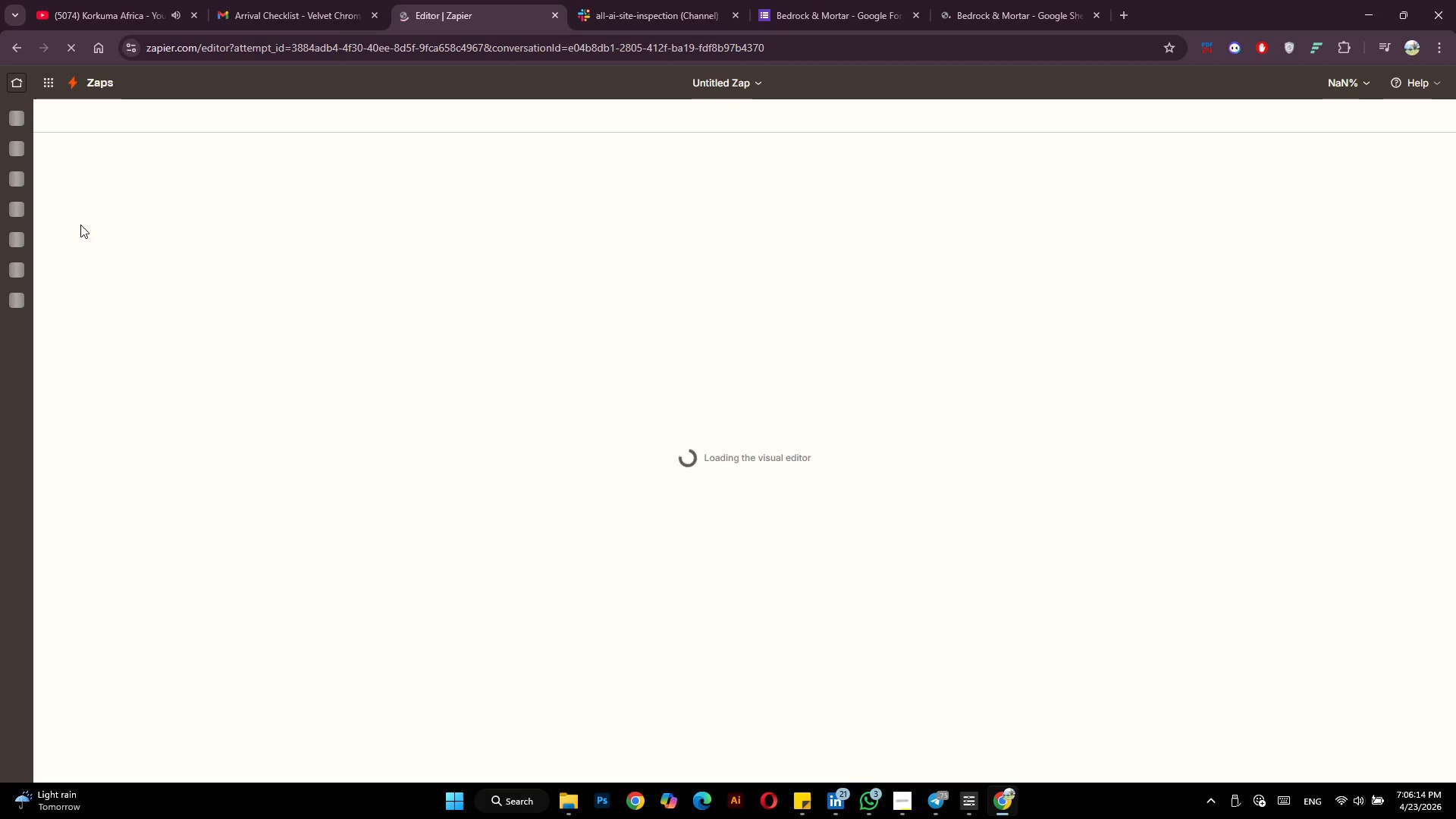 
wait(16.88)
 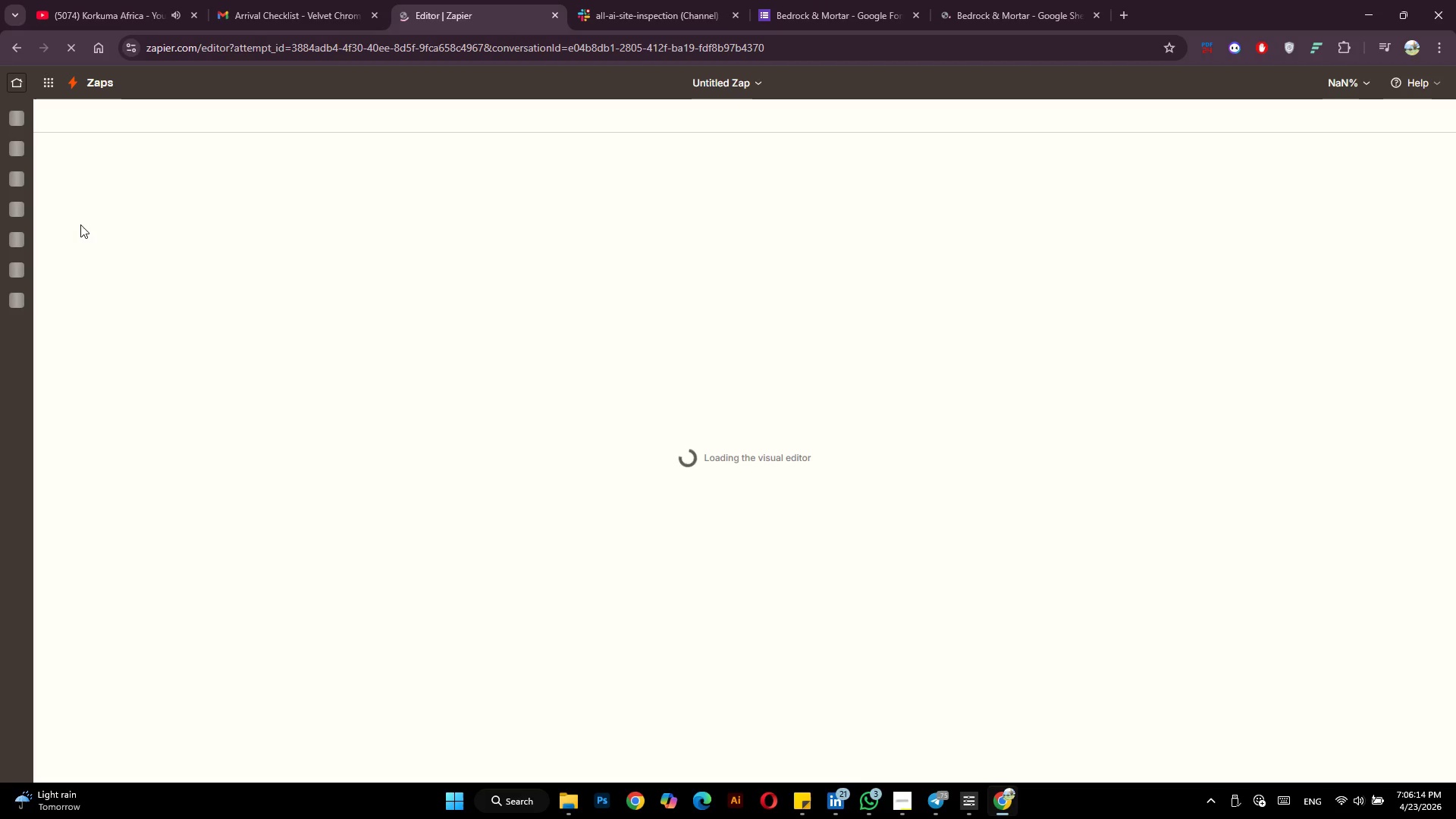 
left_click([730, 78])
 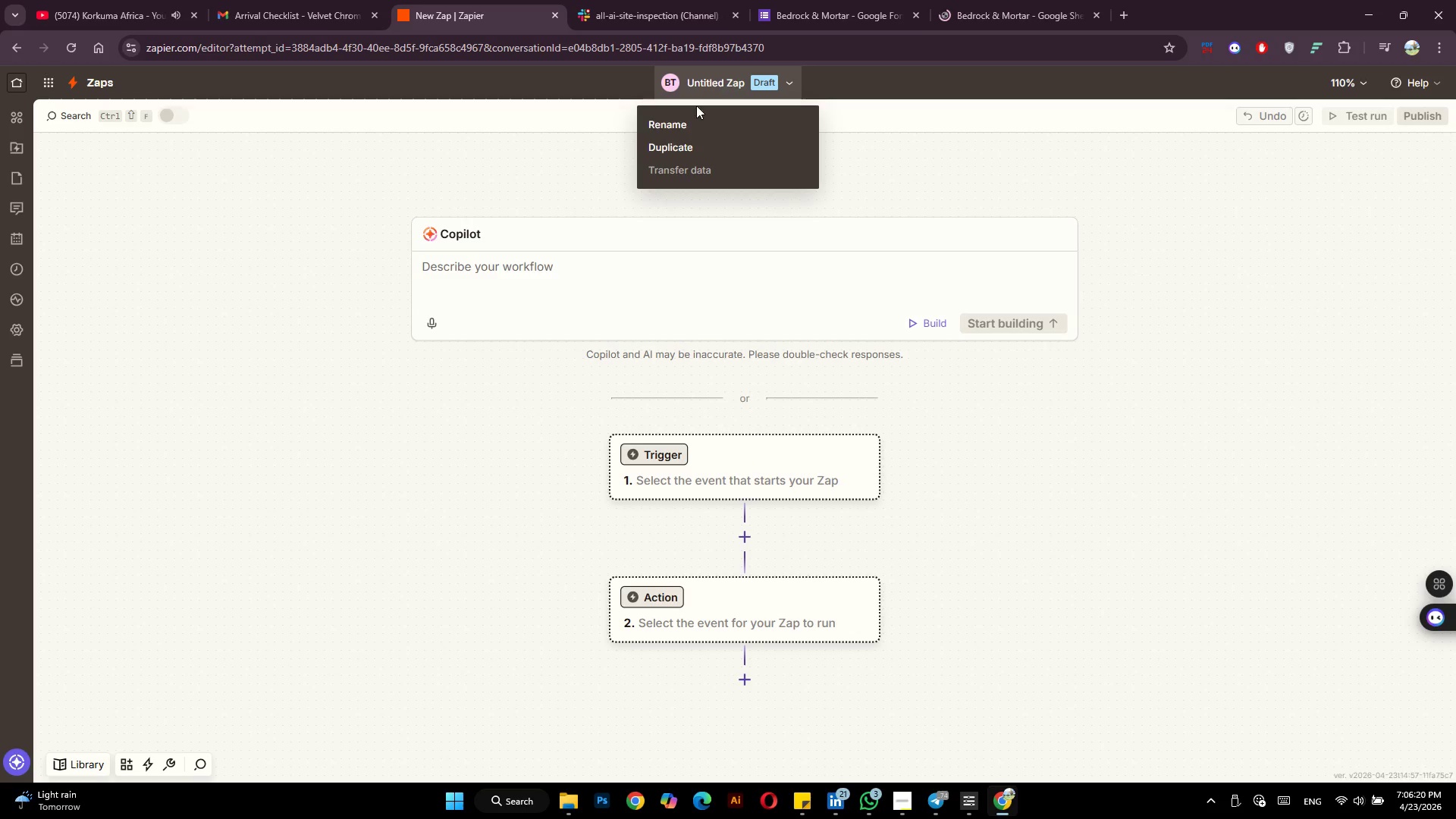 
left_click([676, 121])
 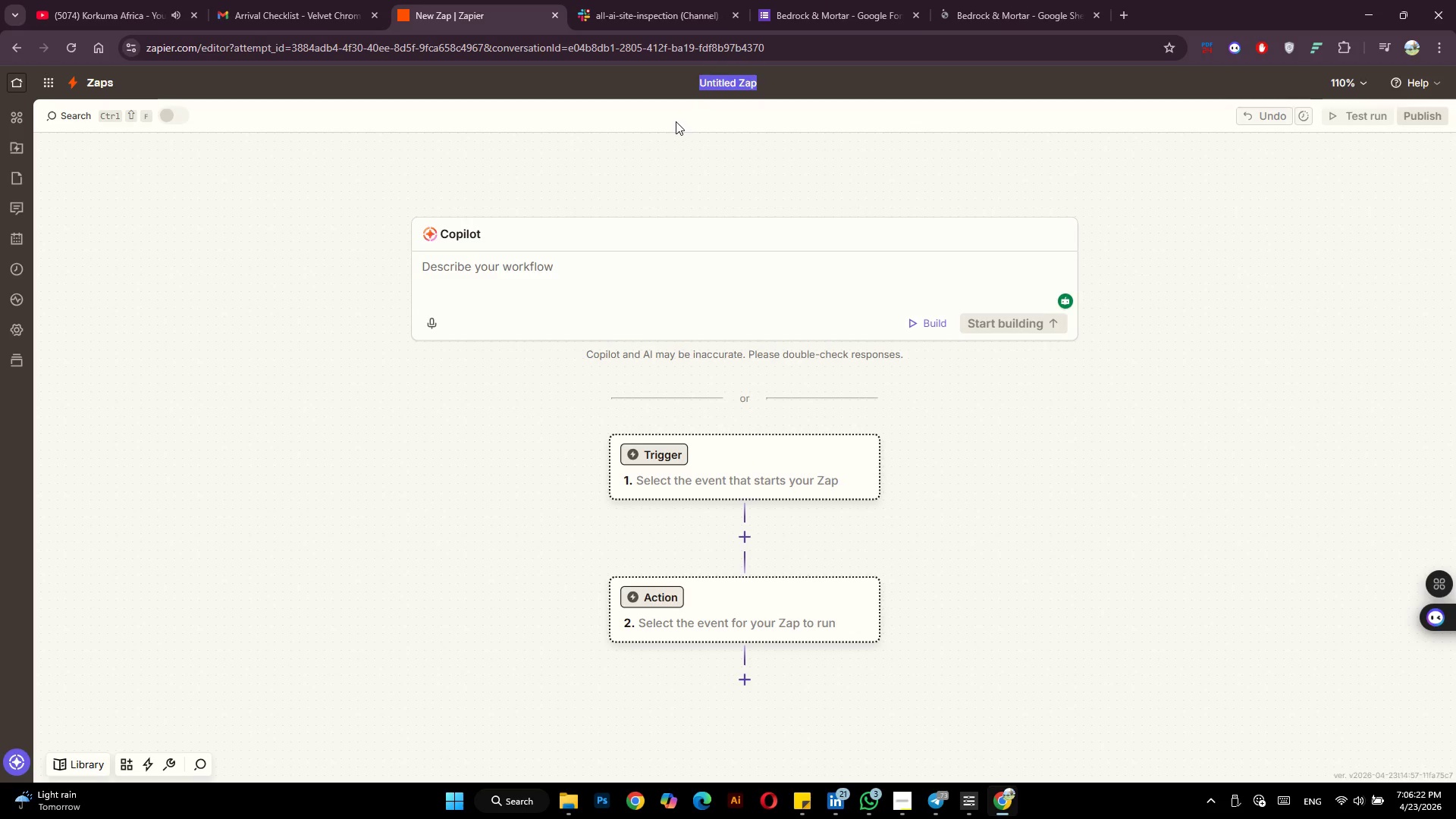 
type(Bedrock & Mortar)
 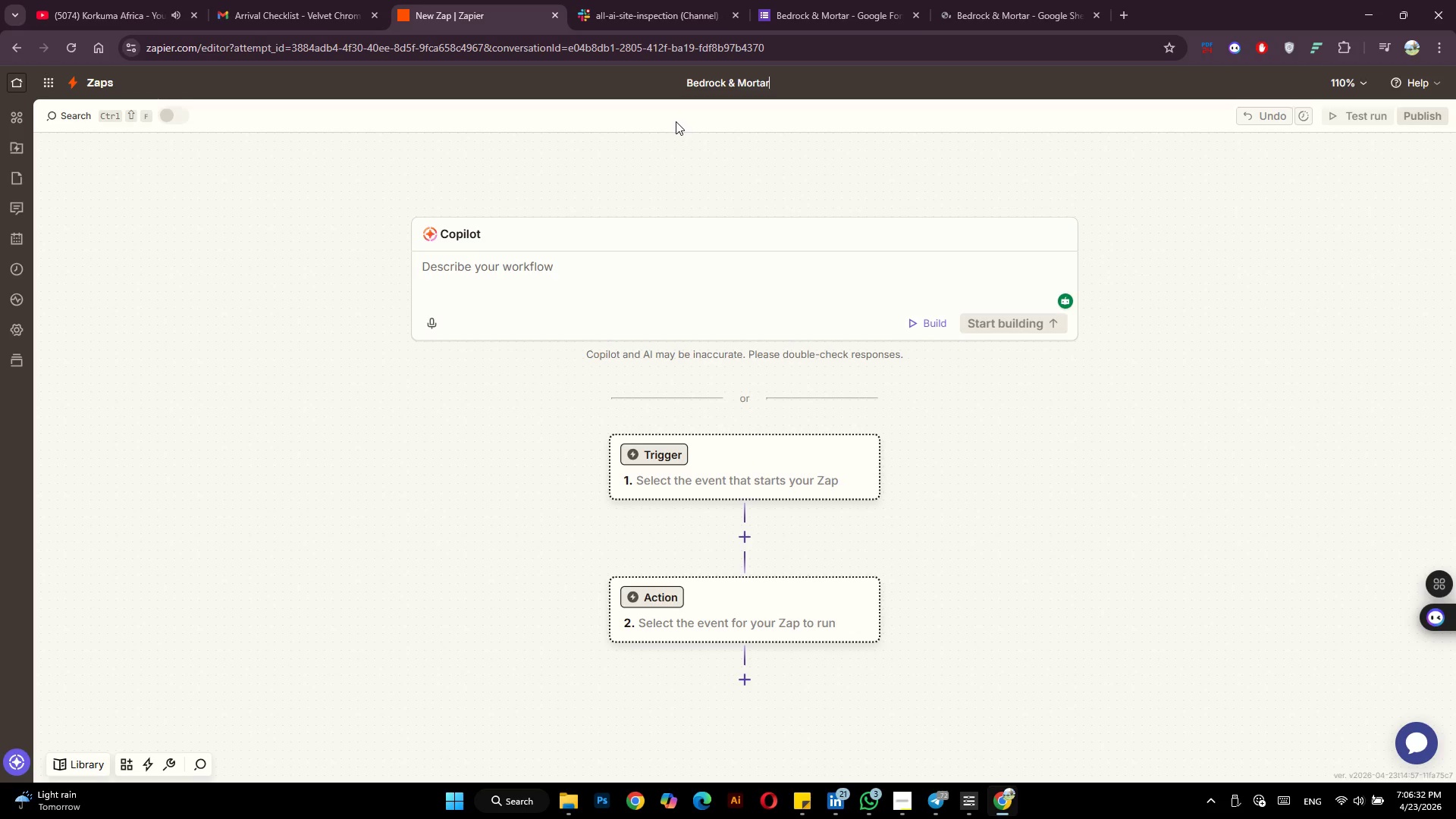 
left_click([905, 801])